 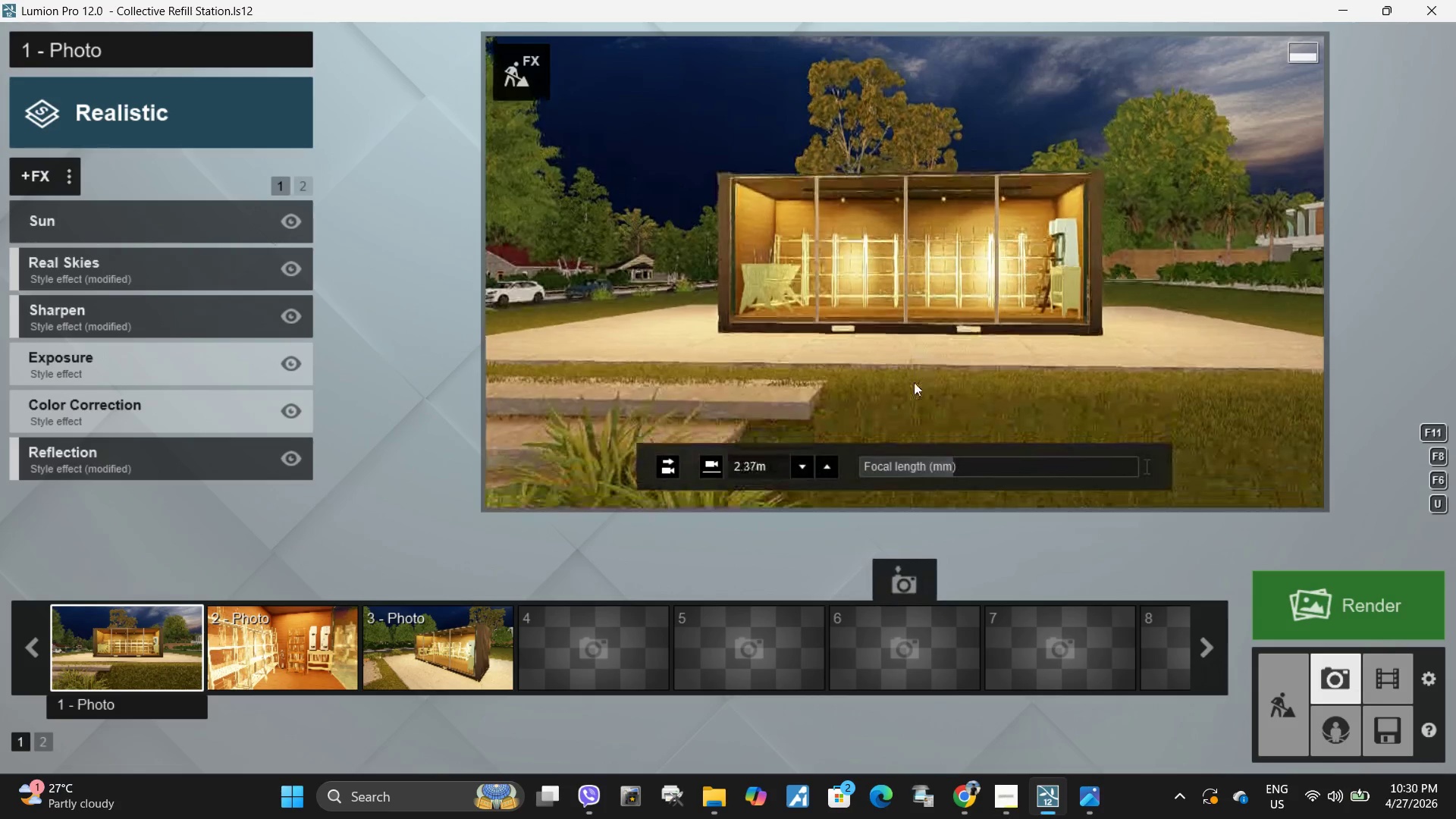 
left_click([914, 382])
 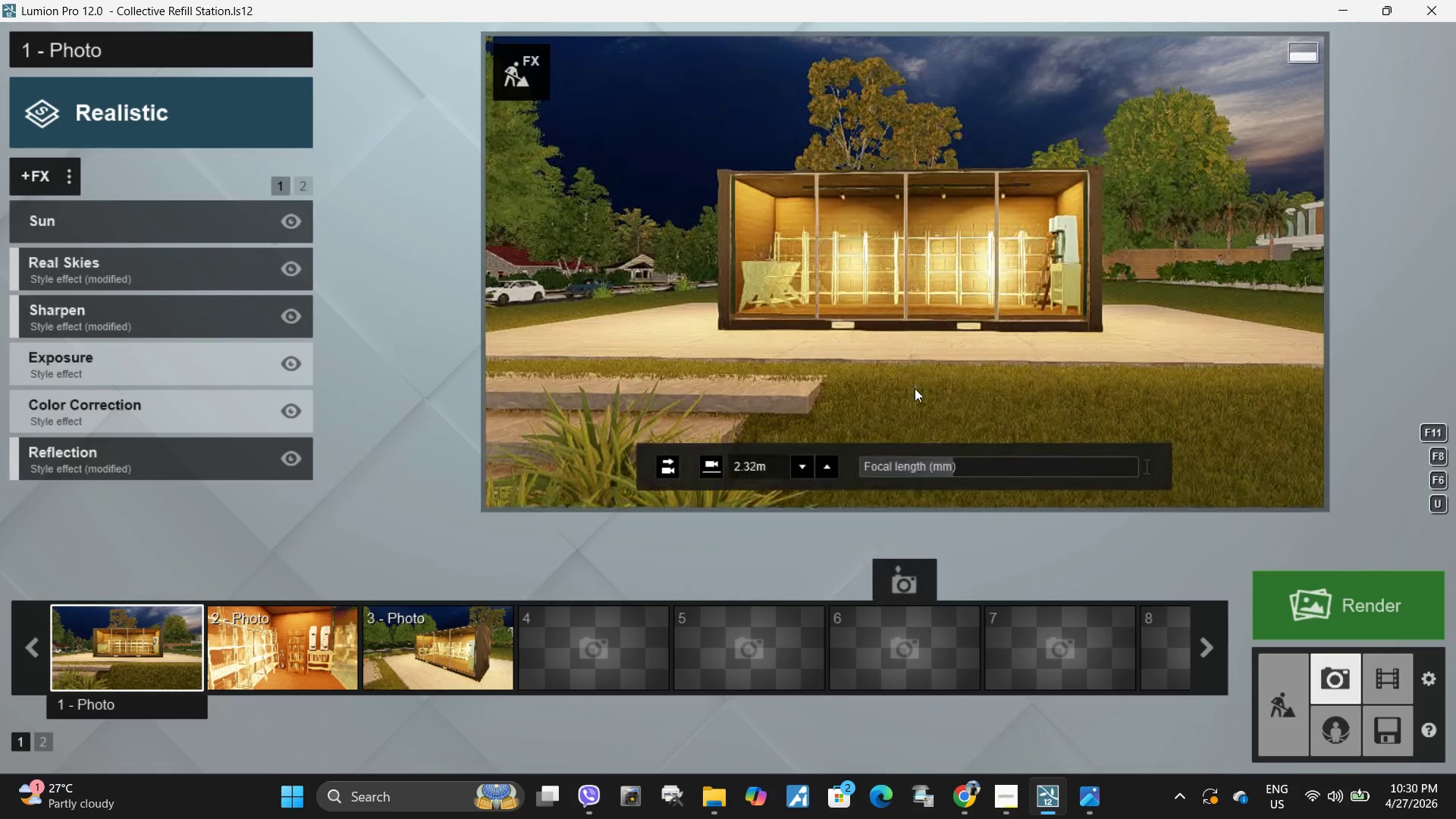 
left_click([915, 388])
 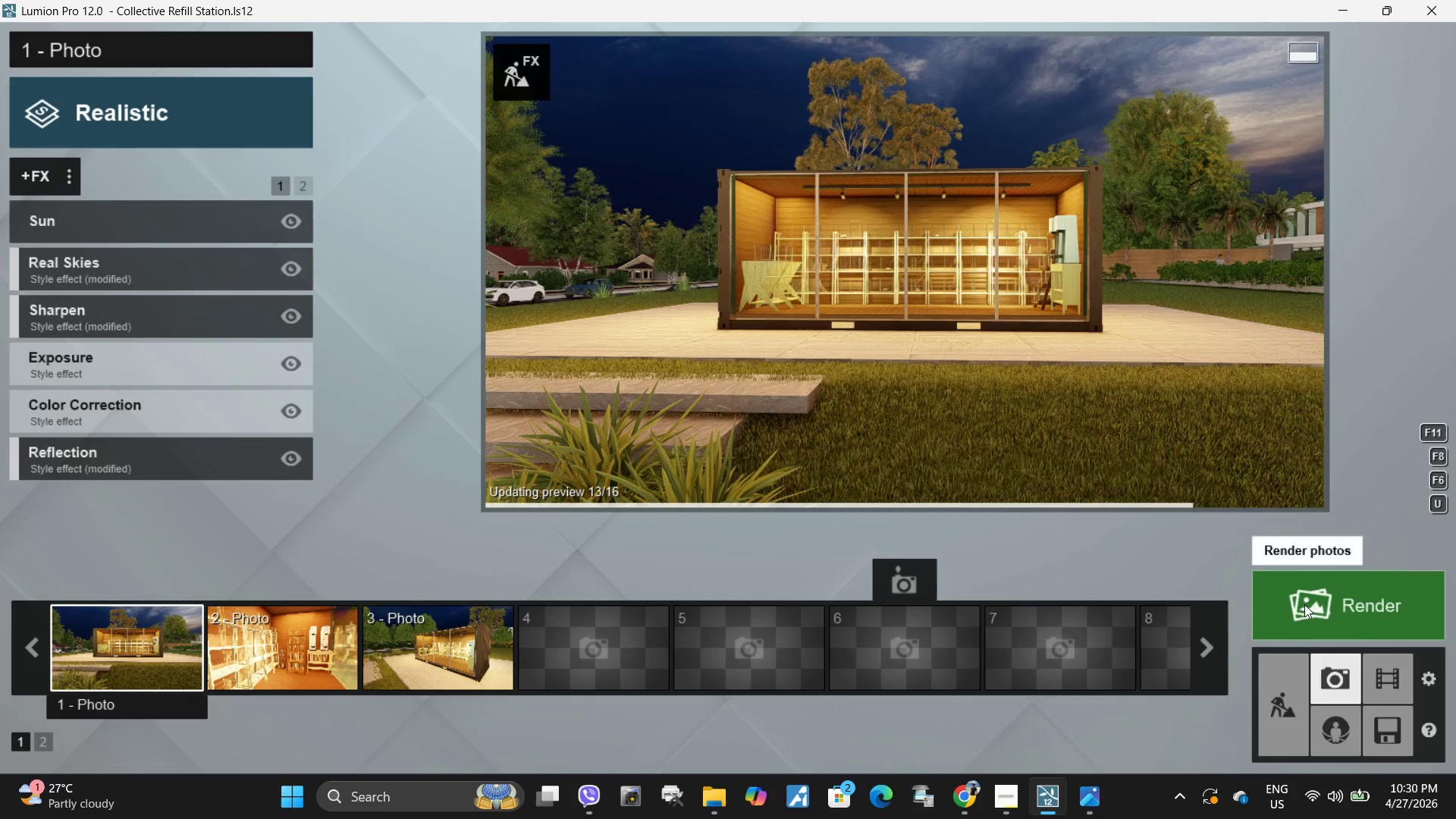 
left_click([1306, 604])
 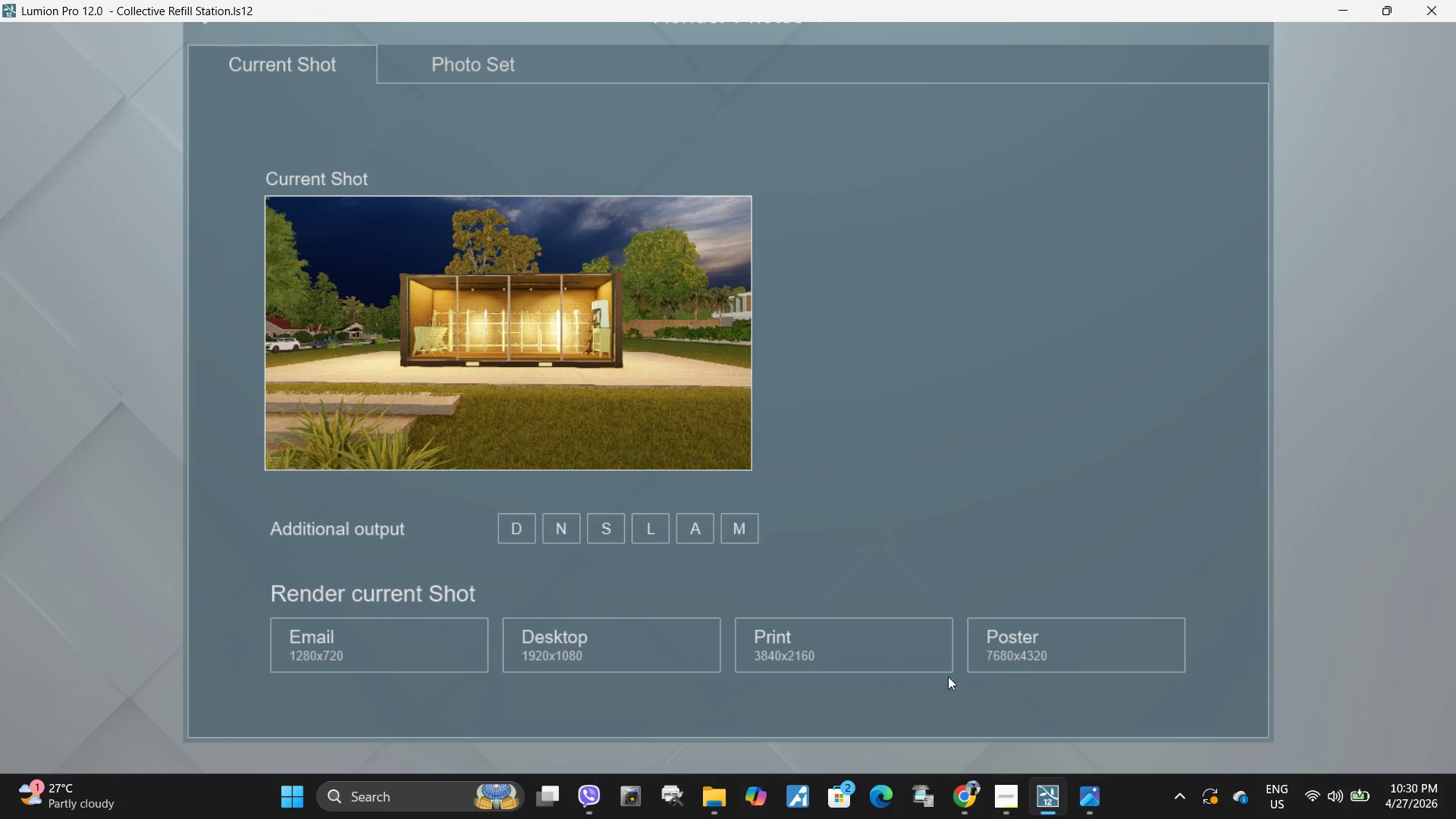 
left_click([809, 633])
 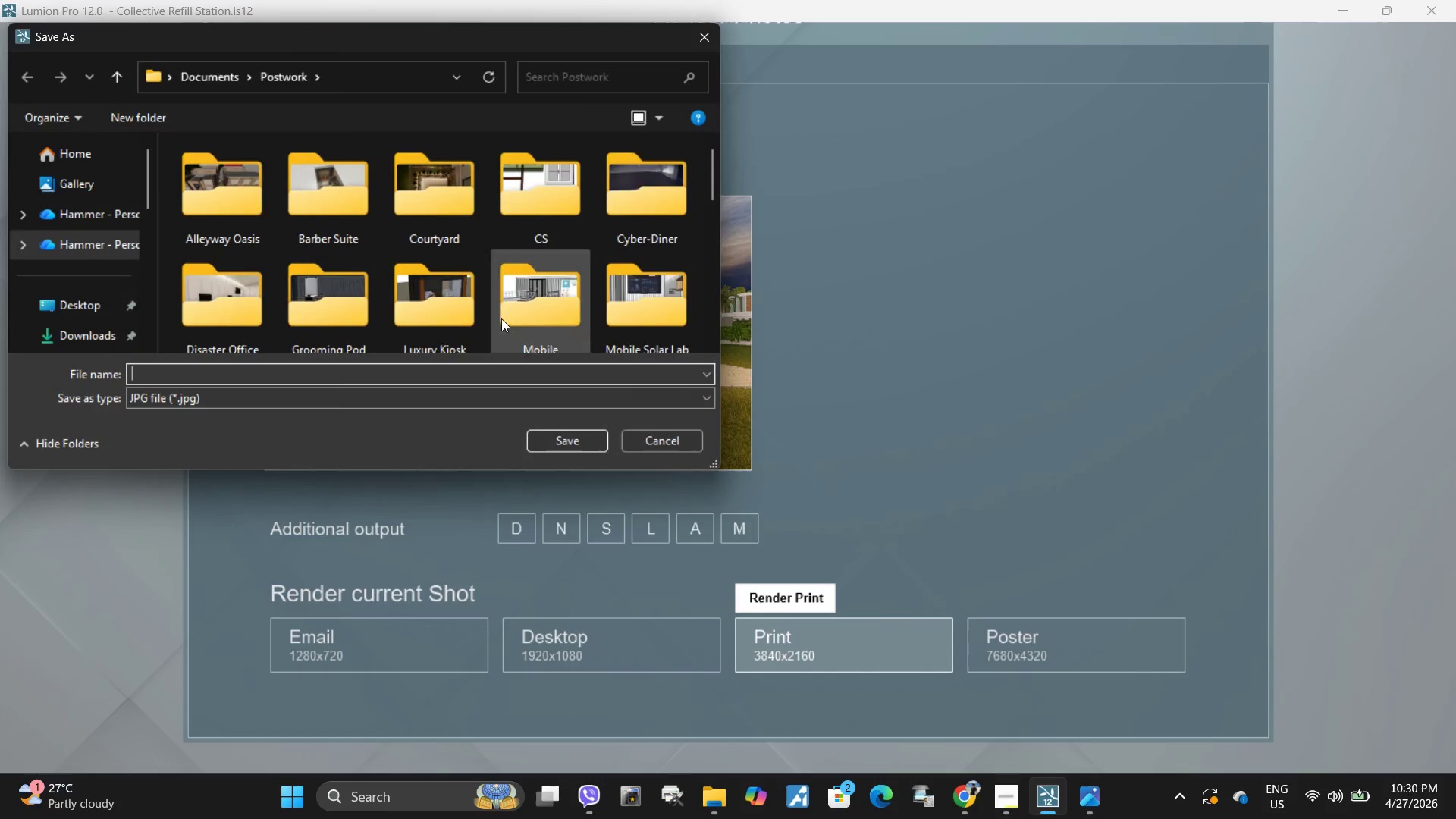 
scroll: coordinate [503, 303], scroll_direction: down, amount: 5.0
 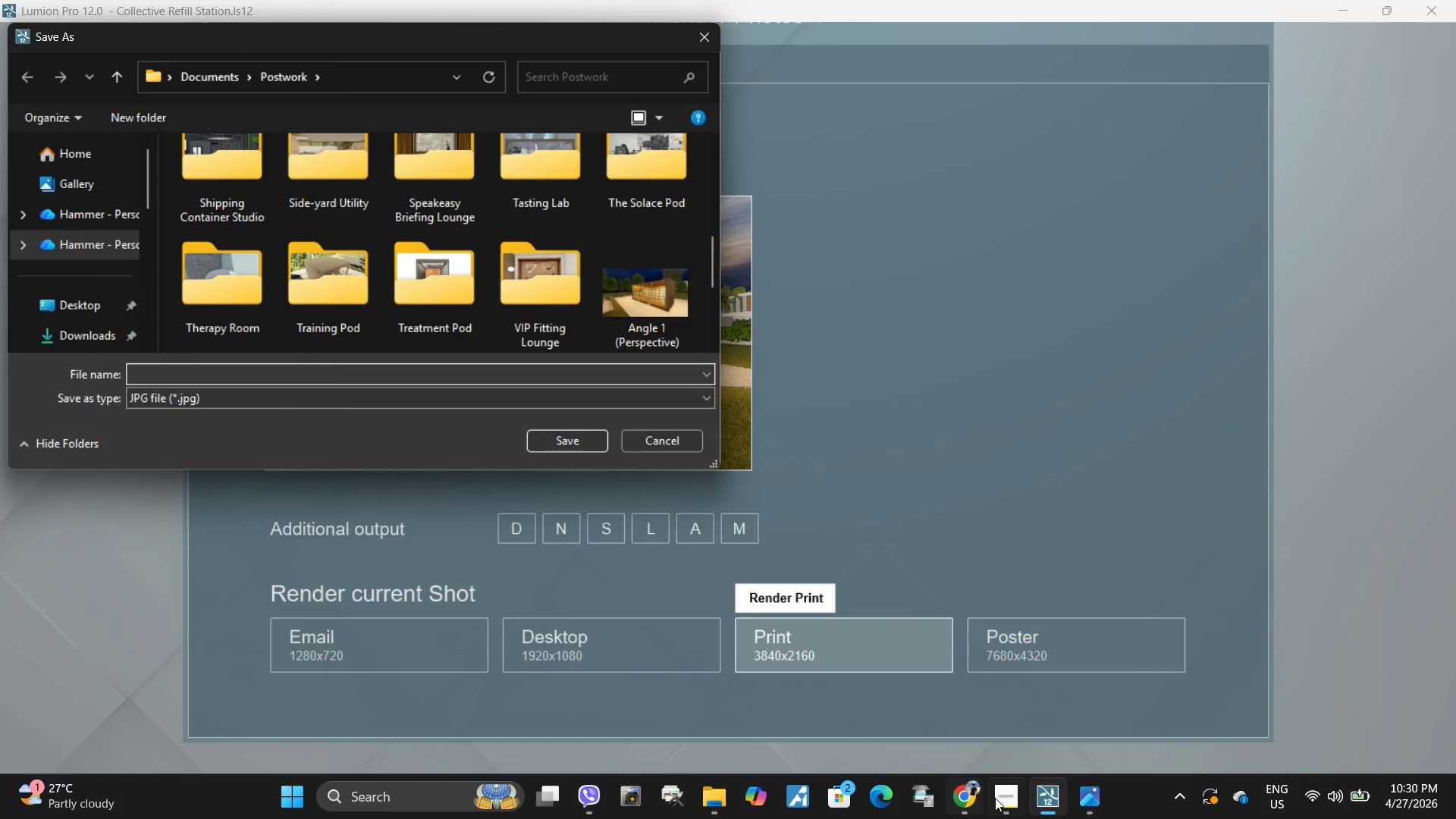 
left_click([1002, 802])